 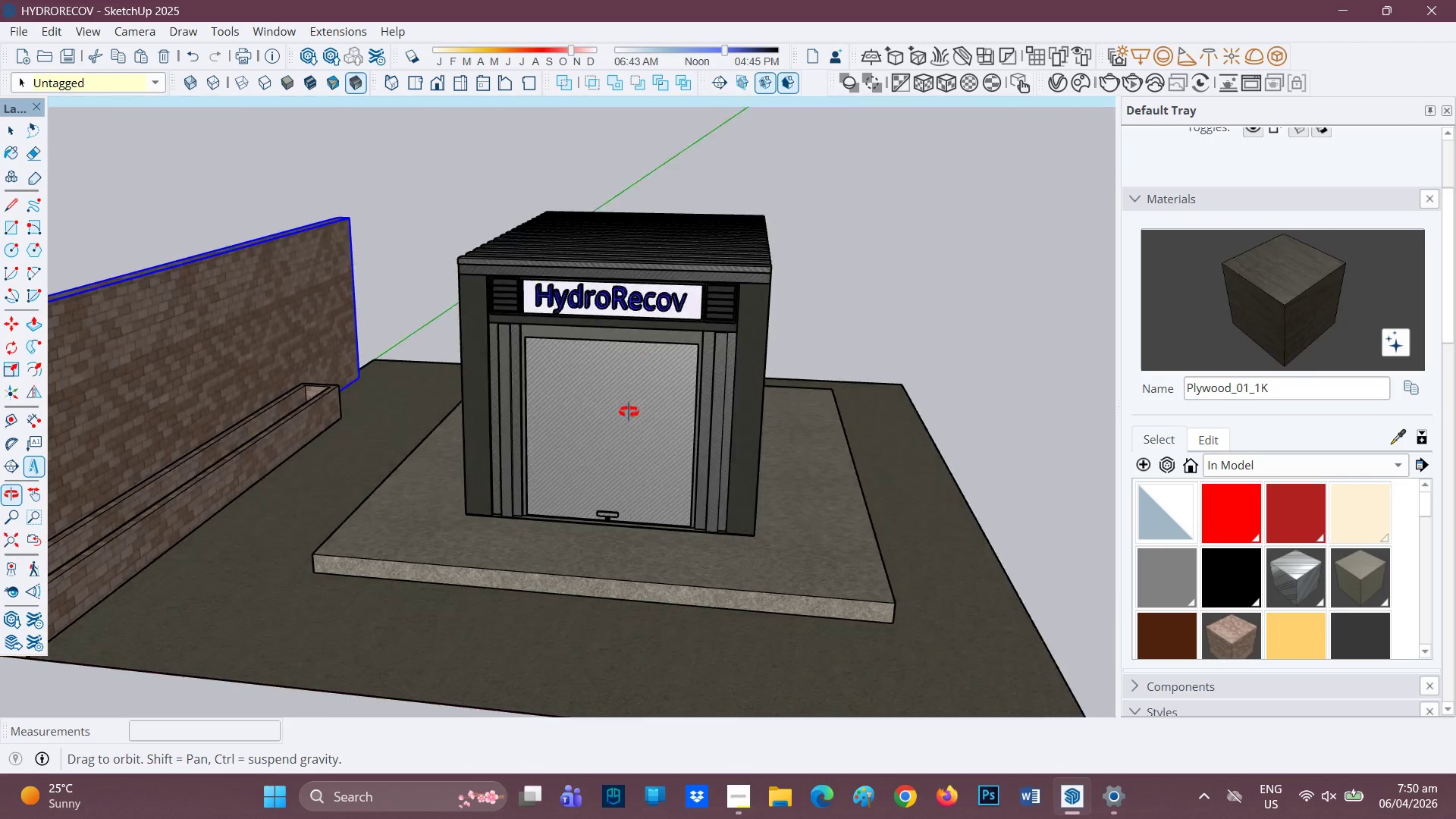 
scroll: coordinate [588, 414], scroll_direction: up, amount: 2.0
 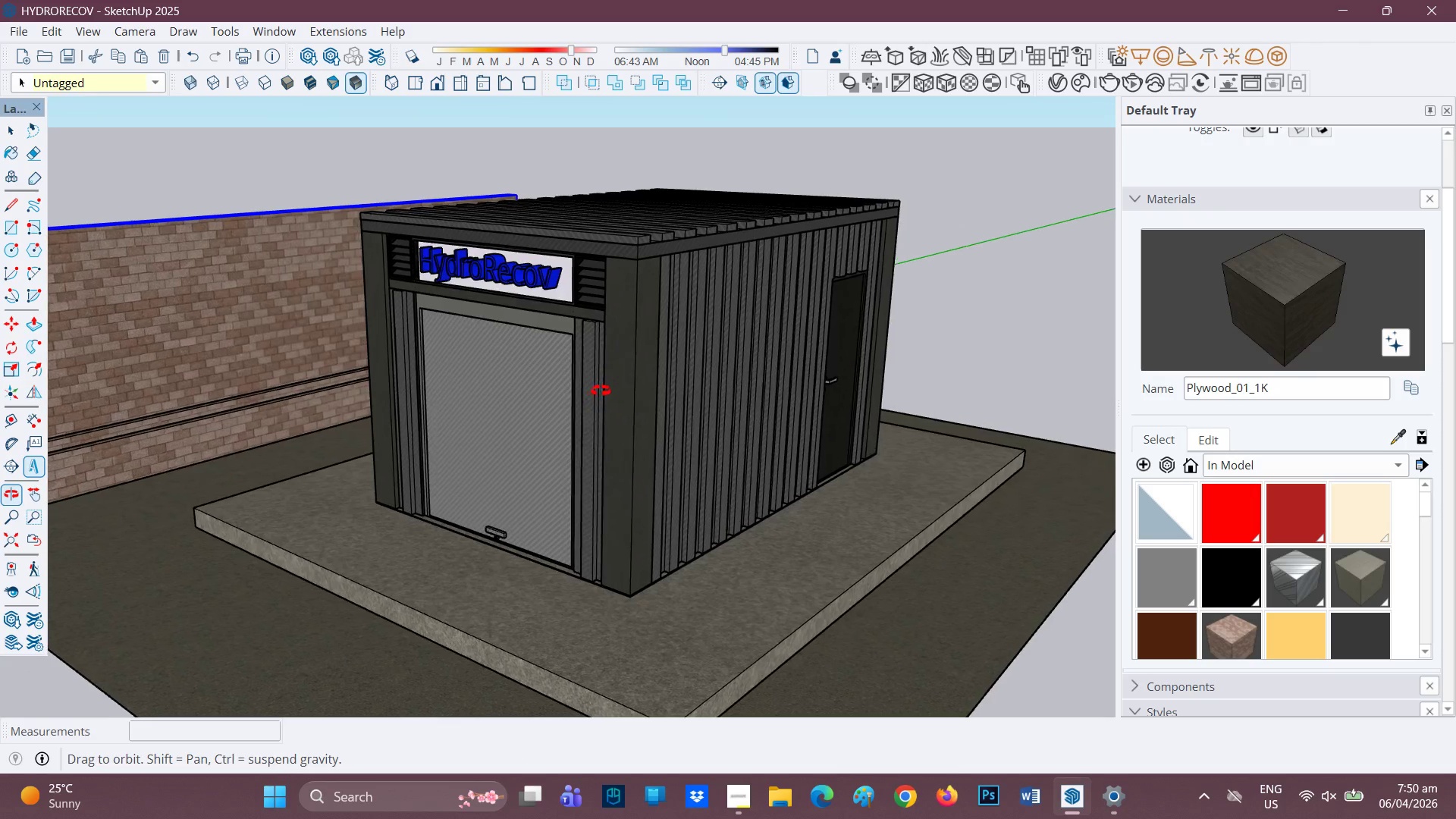 
scroll: coordinate [714, 395], scroll_direction: down, amount: 2.0
 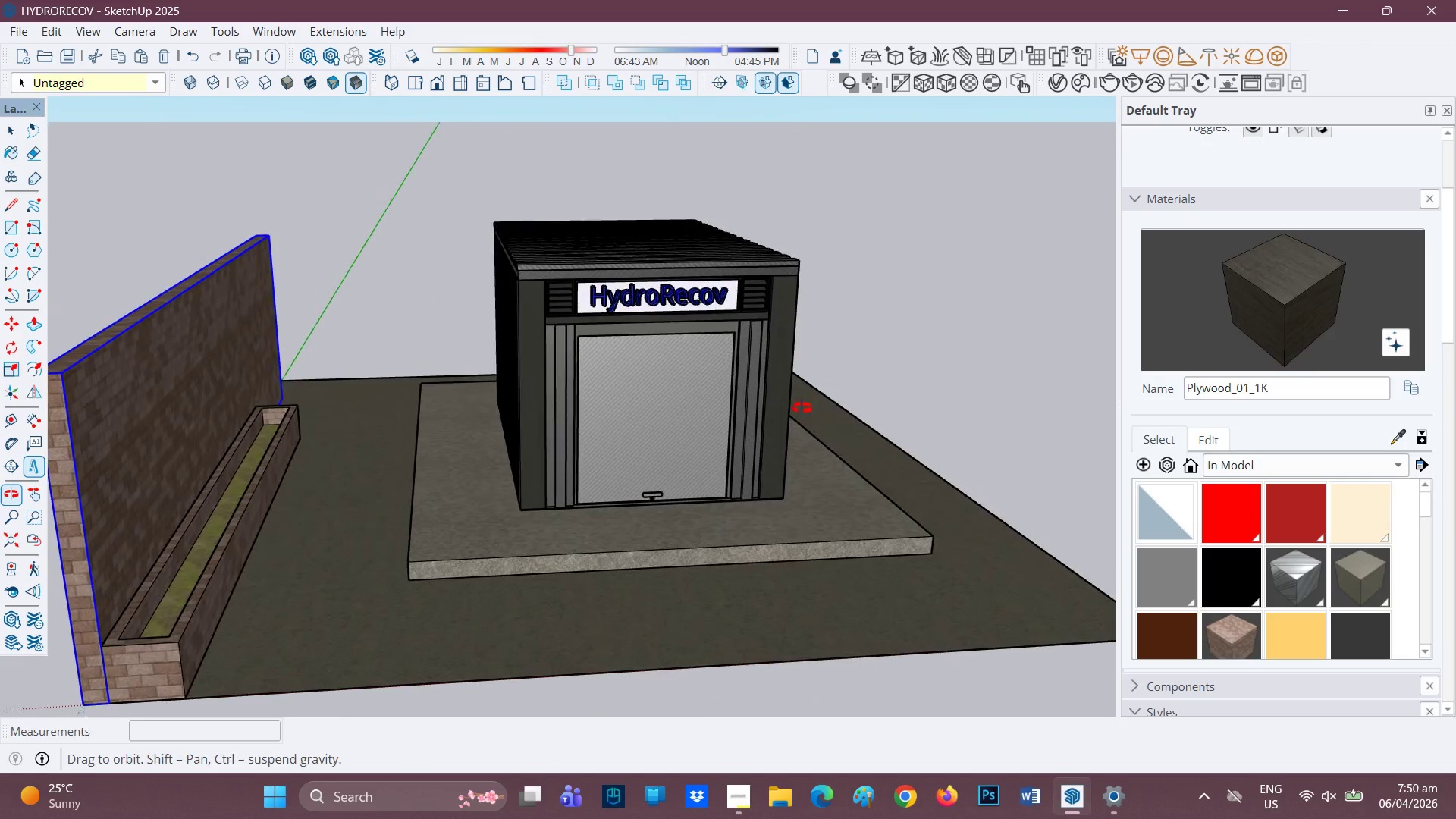 
scroll: coordinate [748, 379], scroll_direction: none, amount: 0.0
 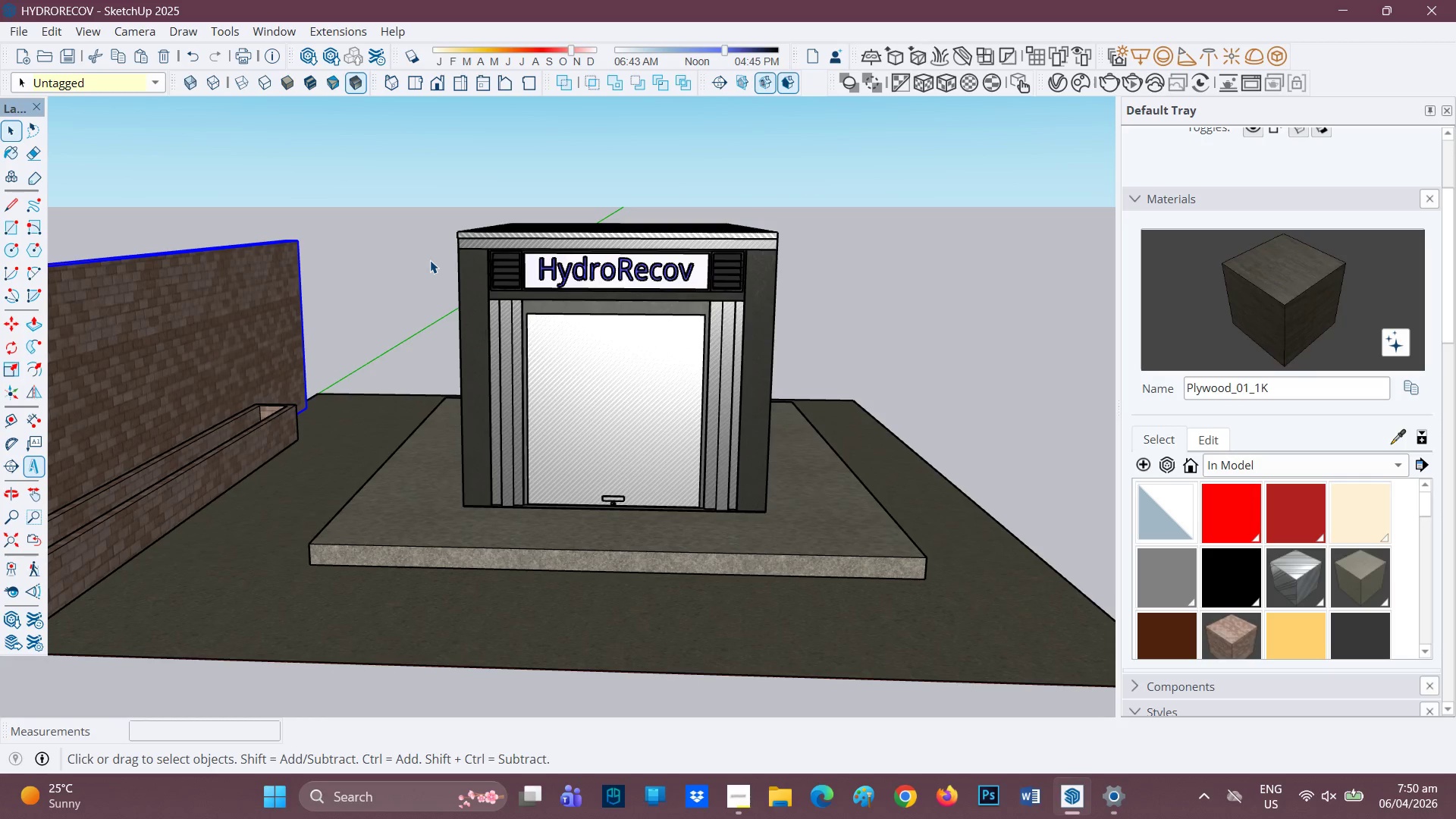 
wait(11.94)
 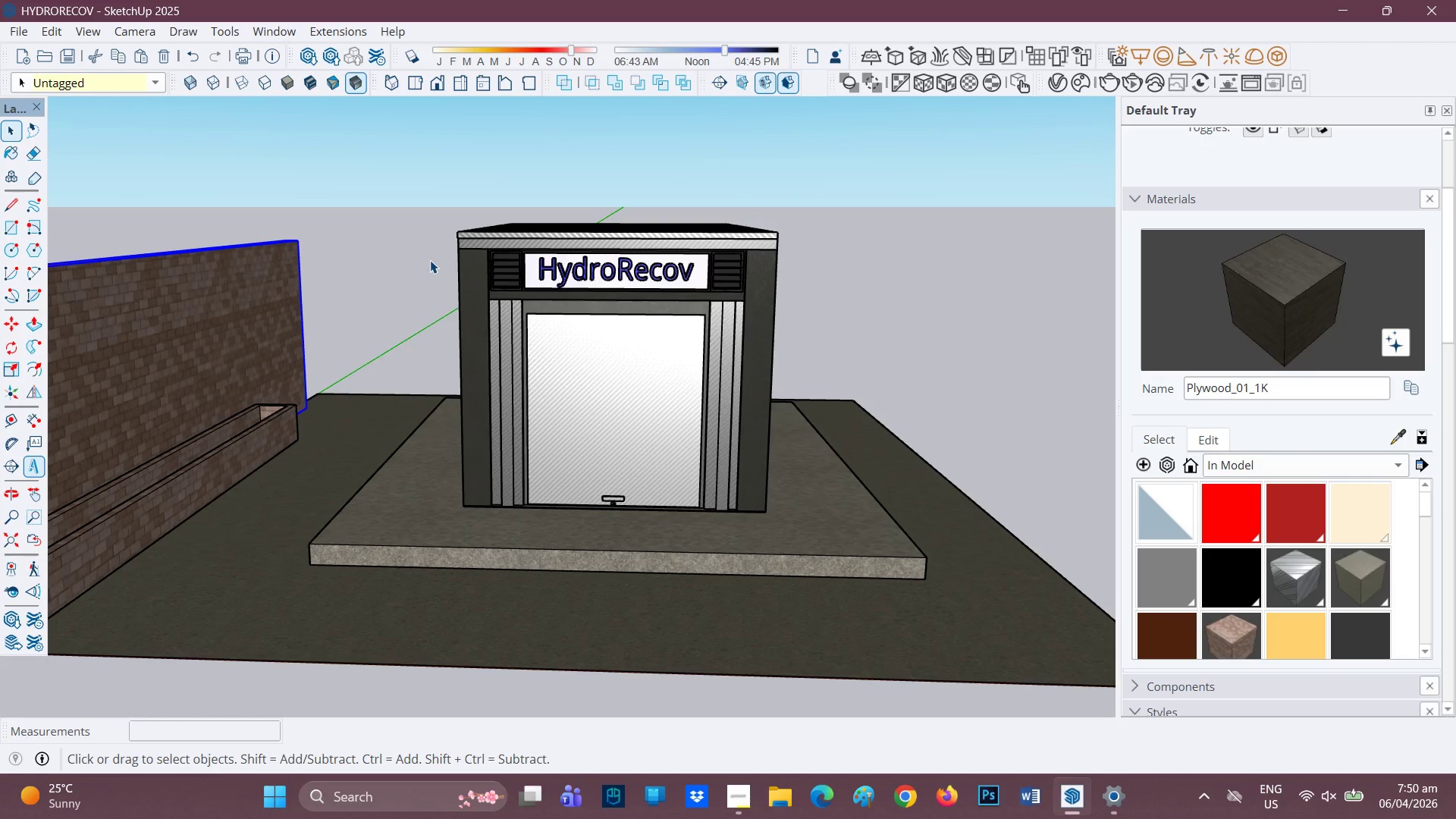 
scroll: coordinate [748, 453], scroll_direction: up, amount: 3.0
 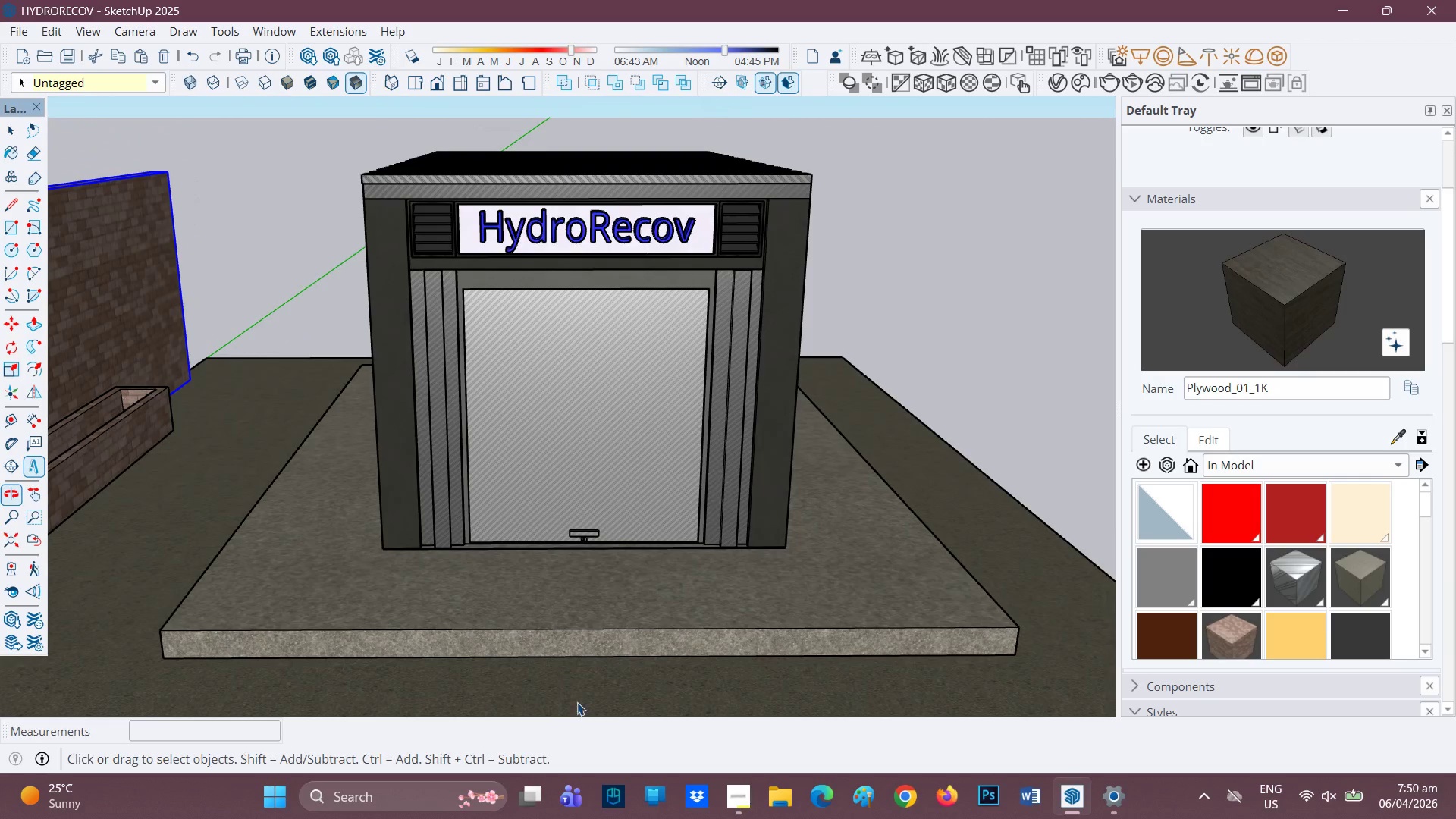 
left_click([735, 788])